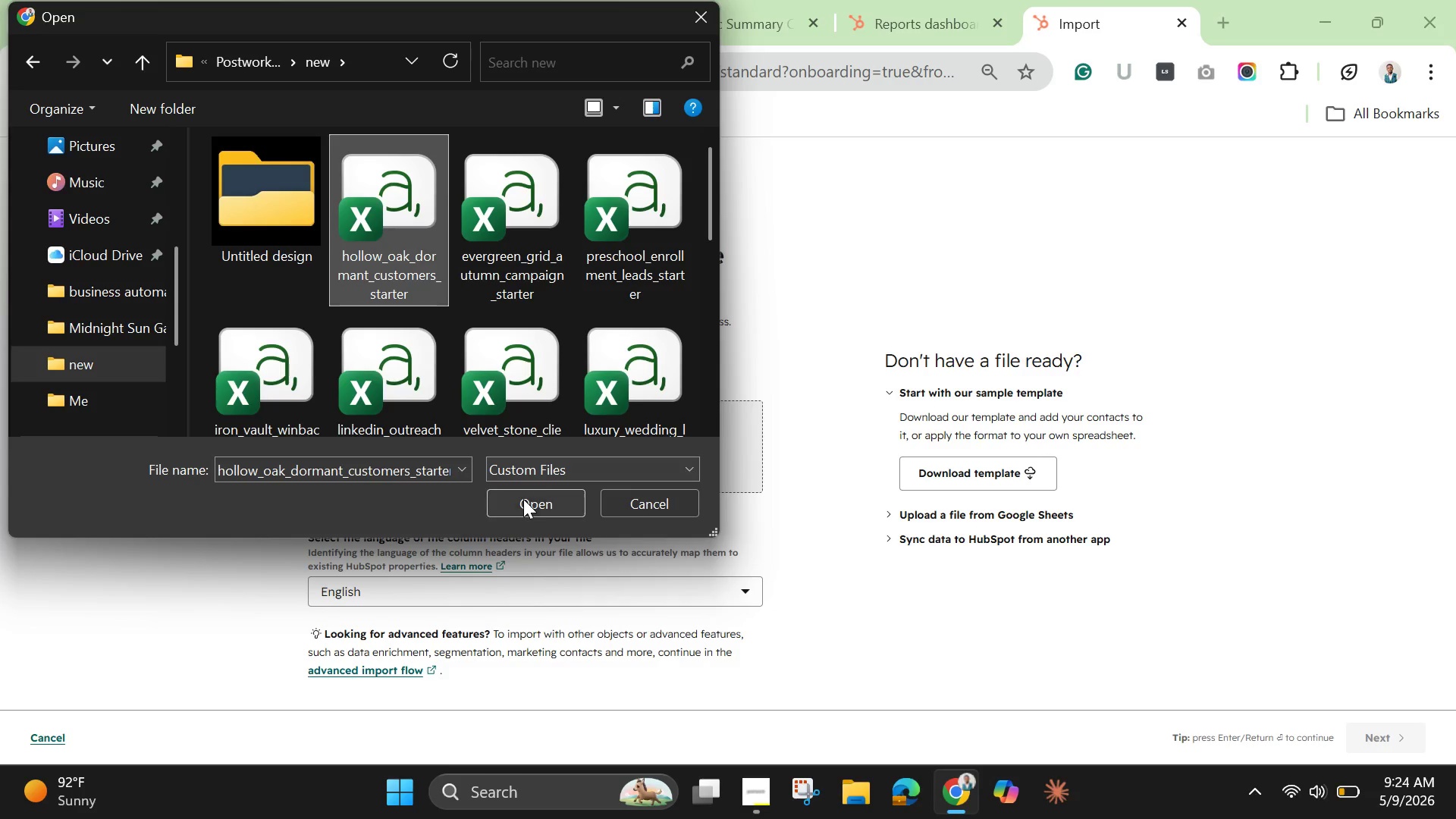 
left_click([523, 499])
 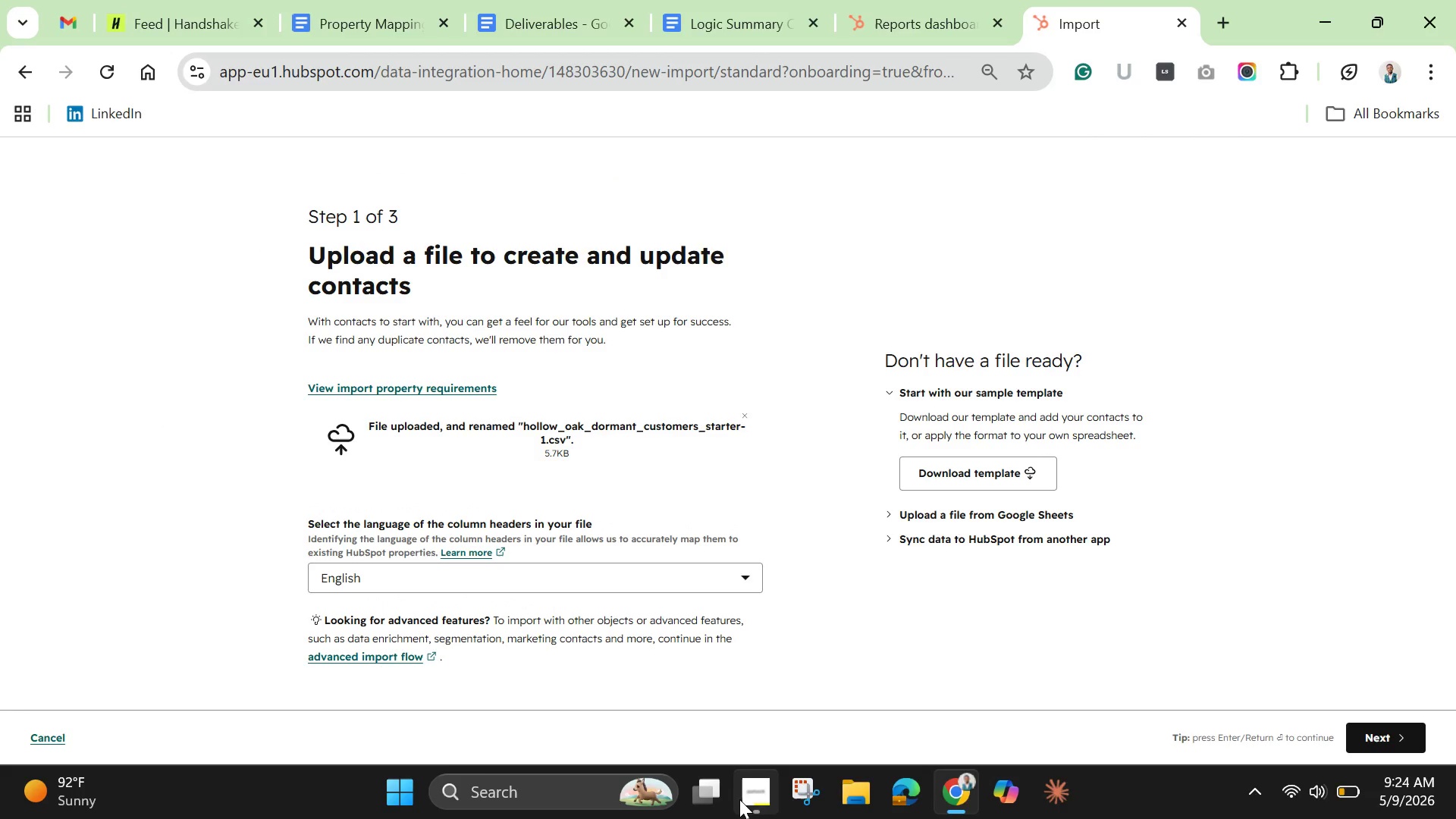 
left_click([763, 778])